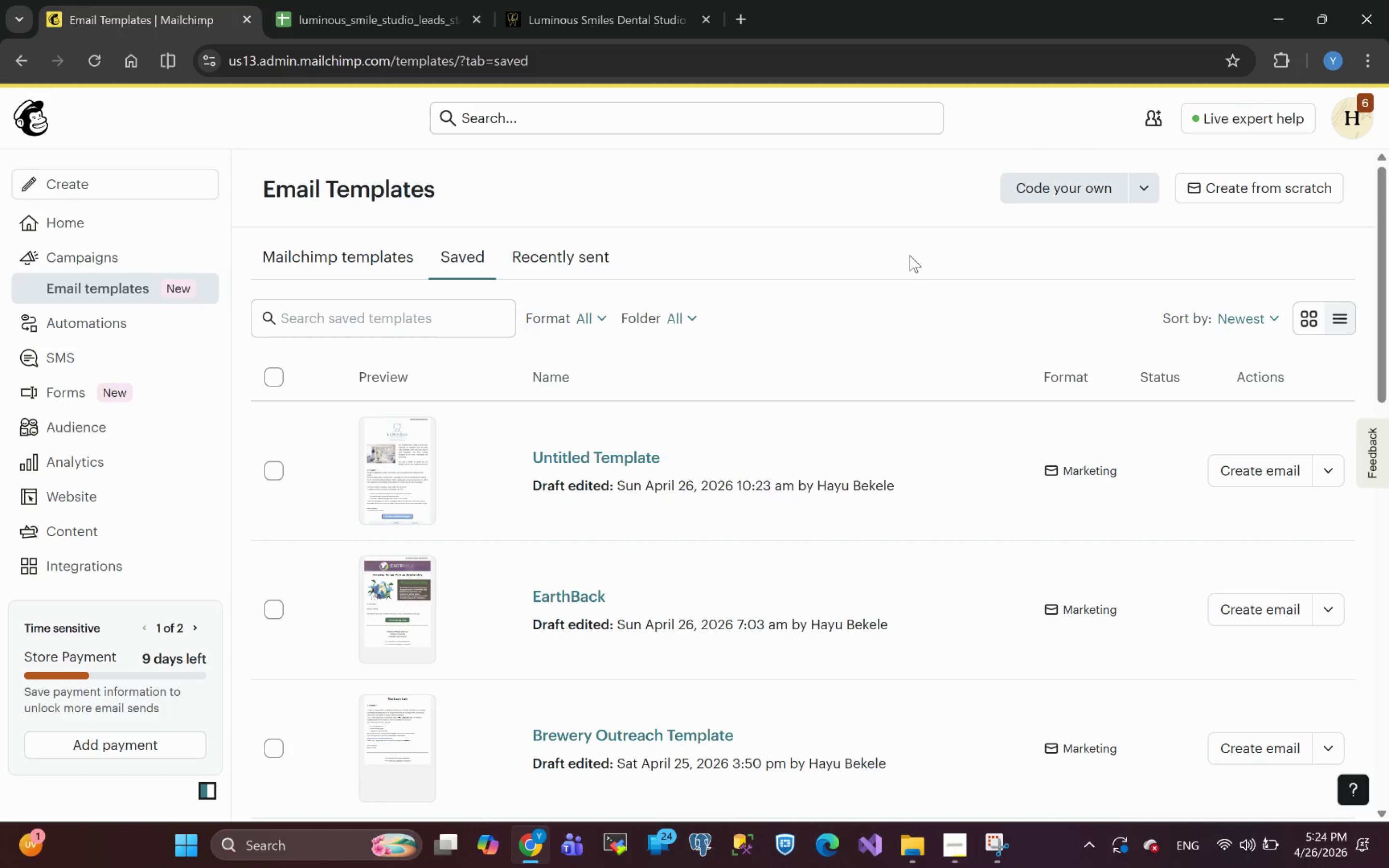 
wait(10.73)
 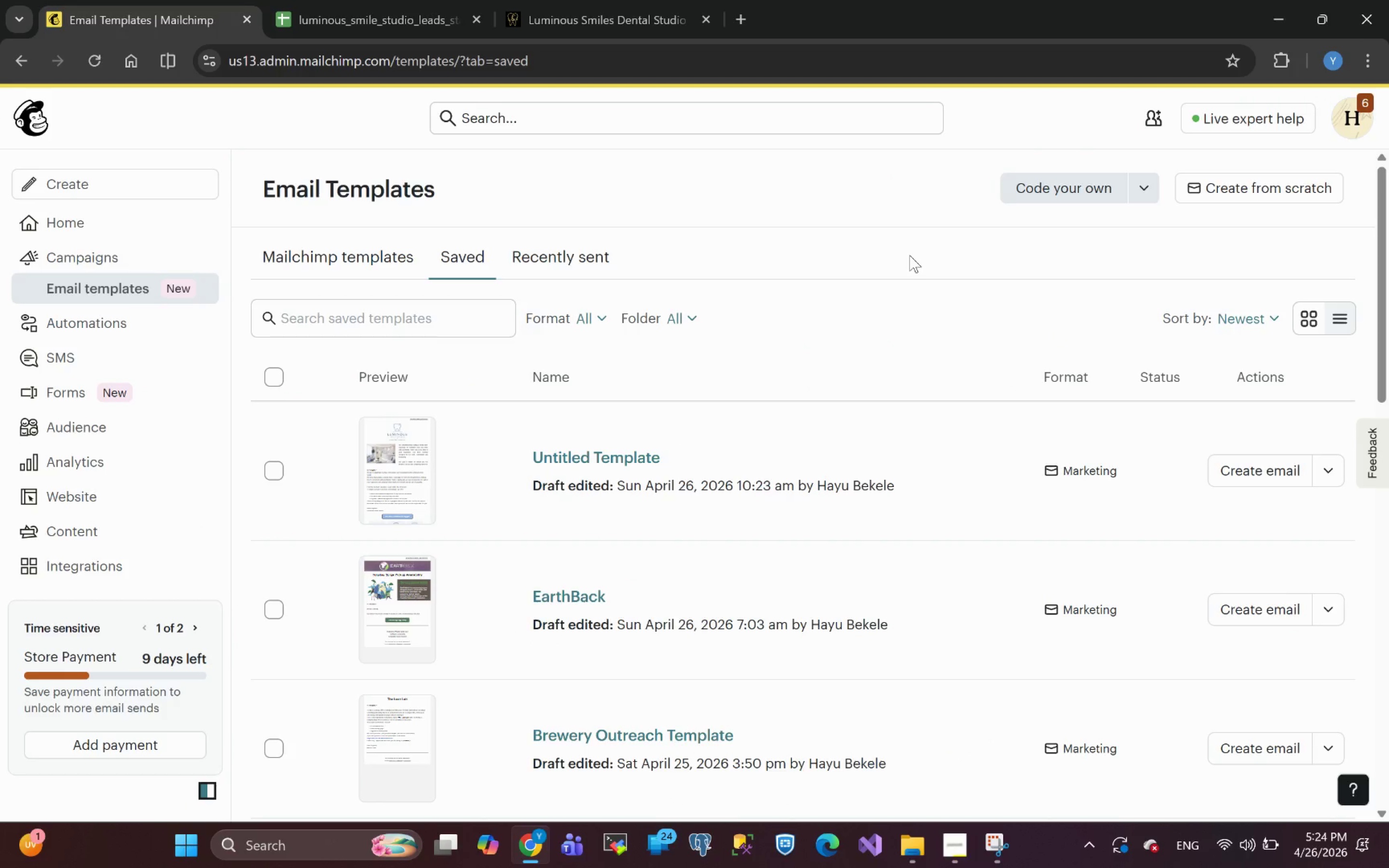 
left_click([583, 455])
 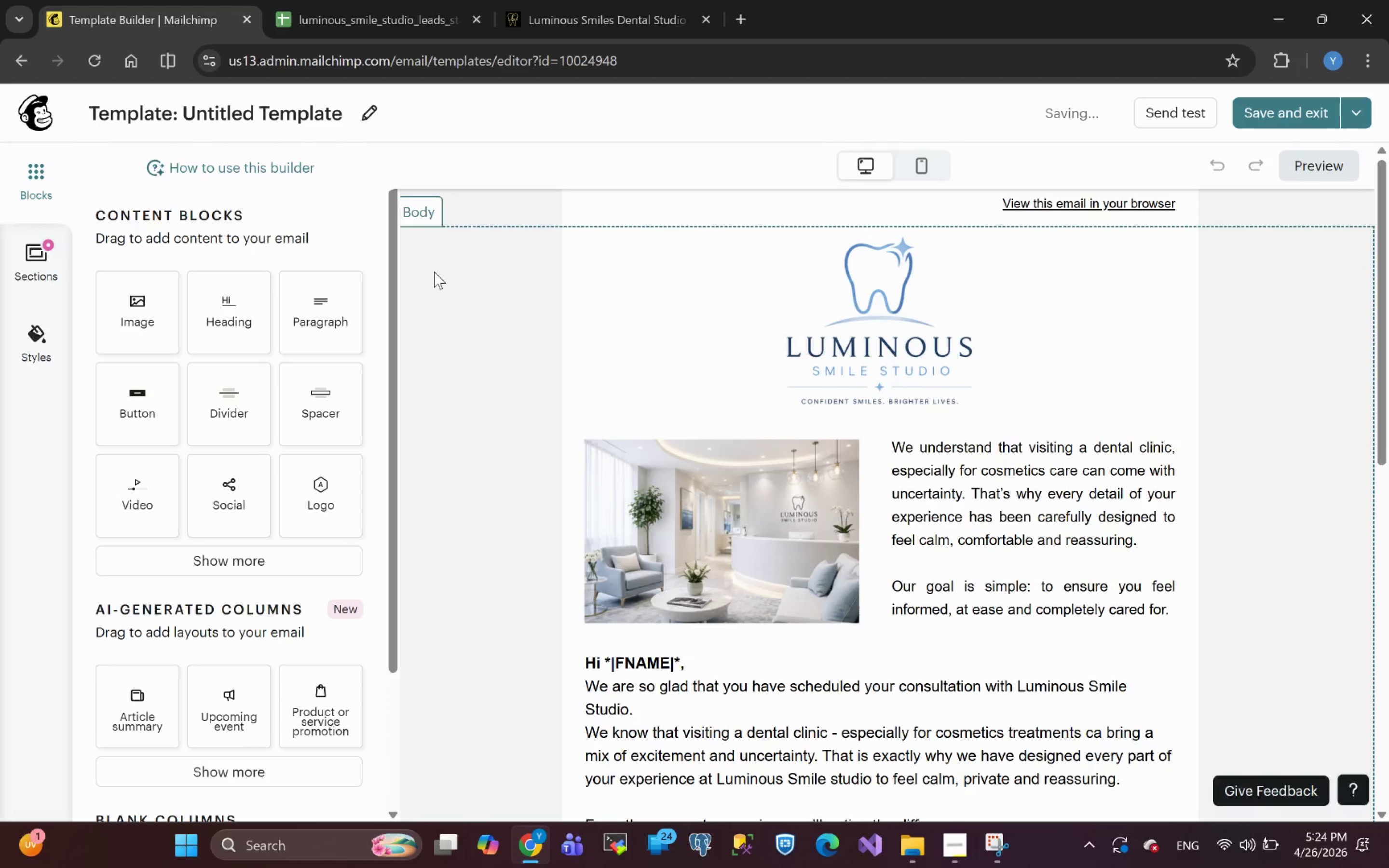 
left_click([366, 112])
 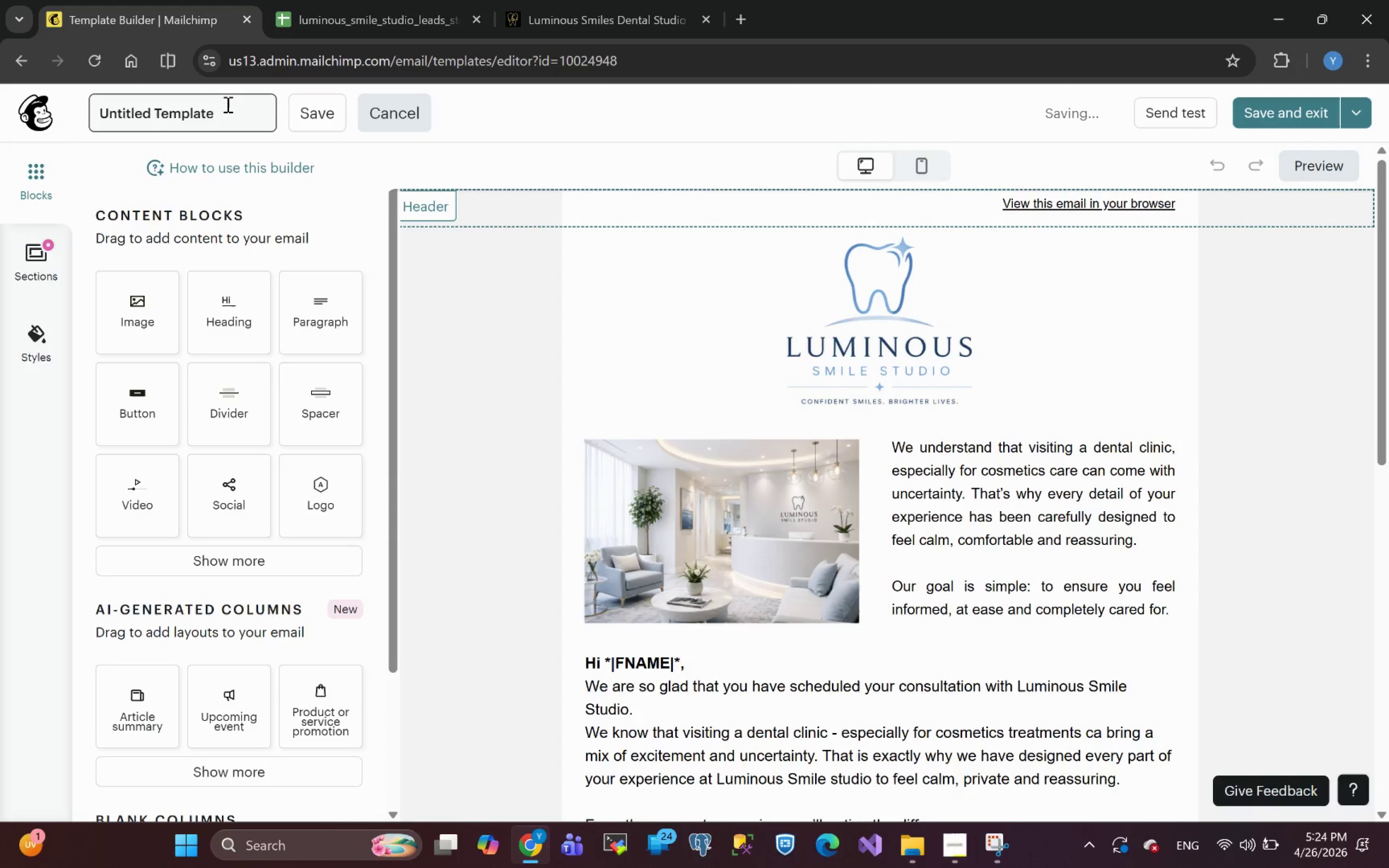 
left_click_drag(start_coordinate=[230, 110], to_coordinate=[0, 117])
 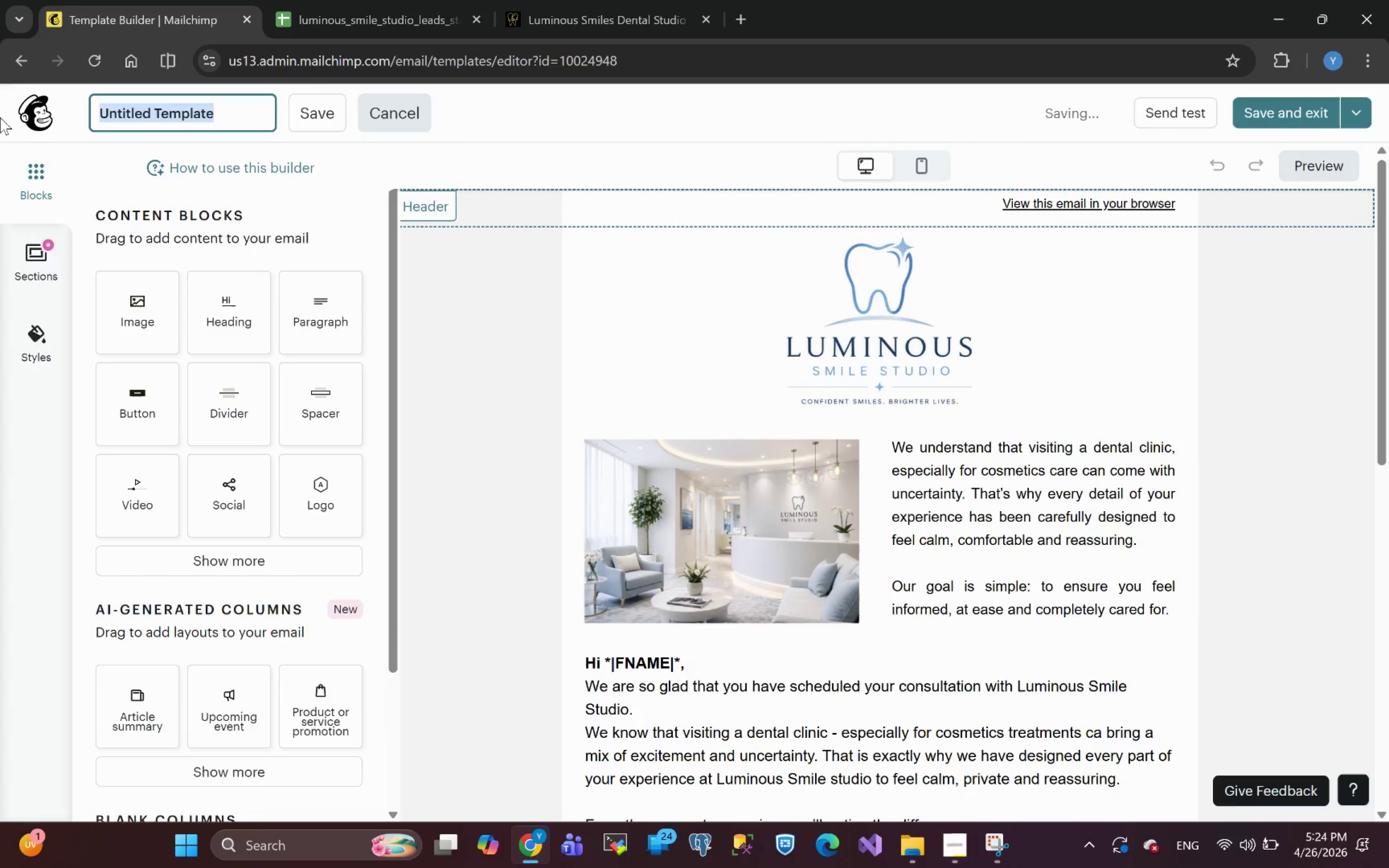 
key(Control+V)
 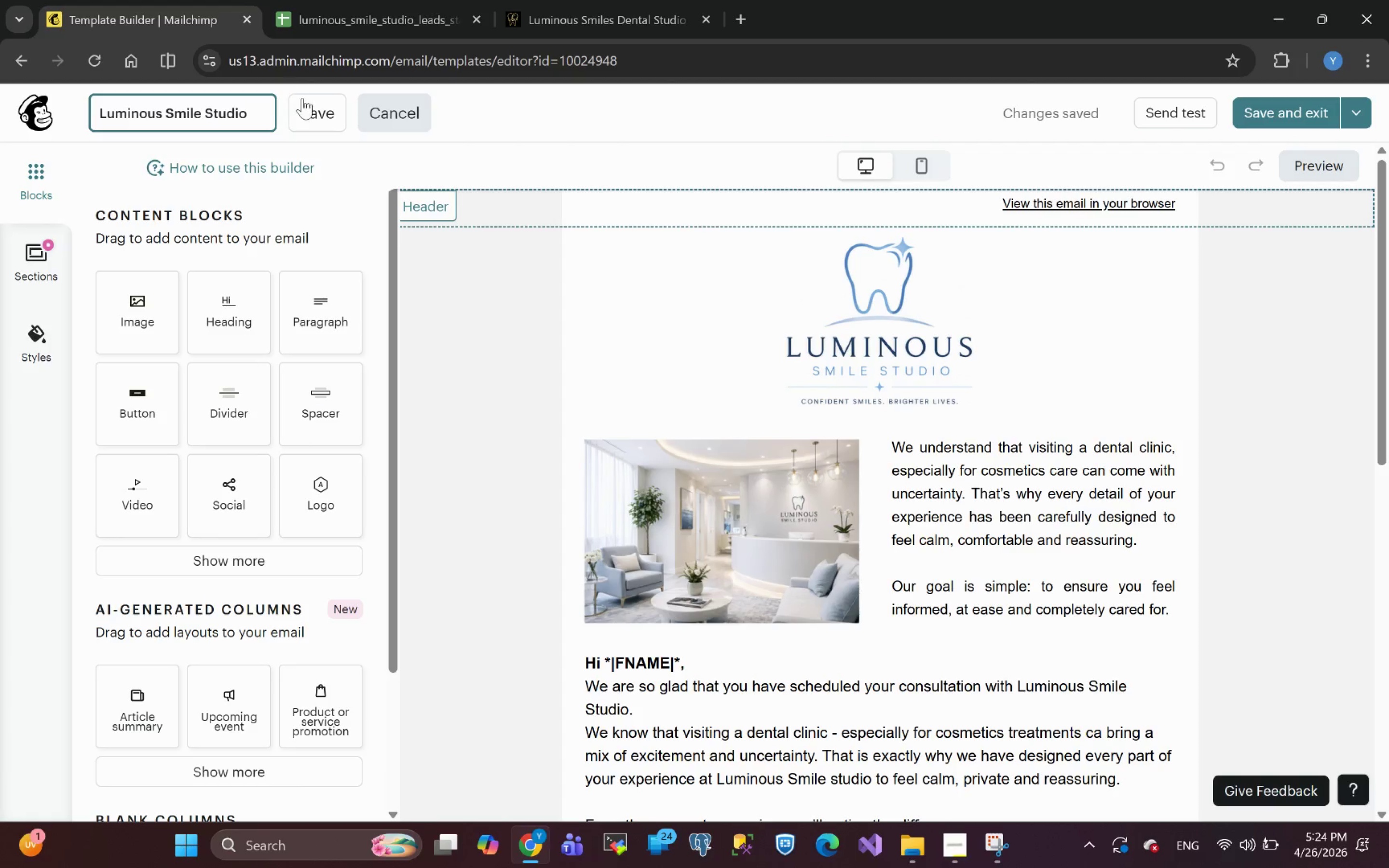 
left_click([318, 120])
 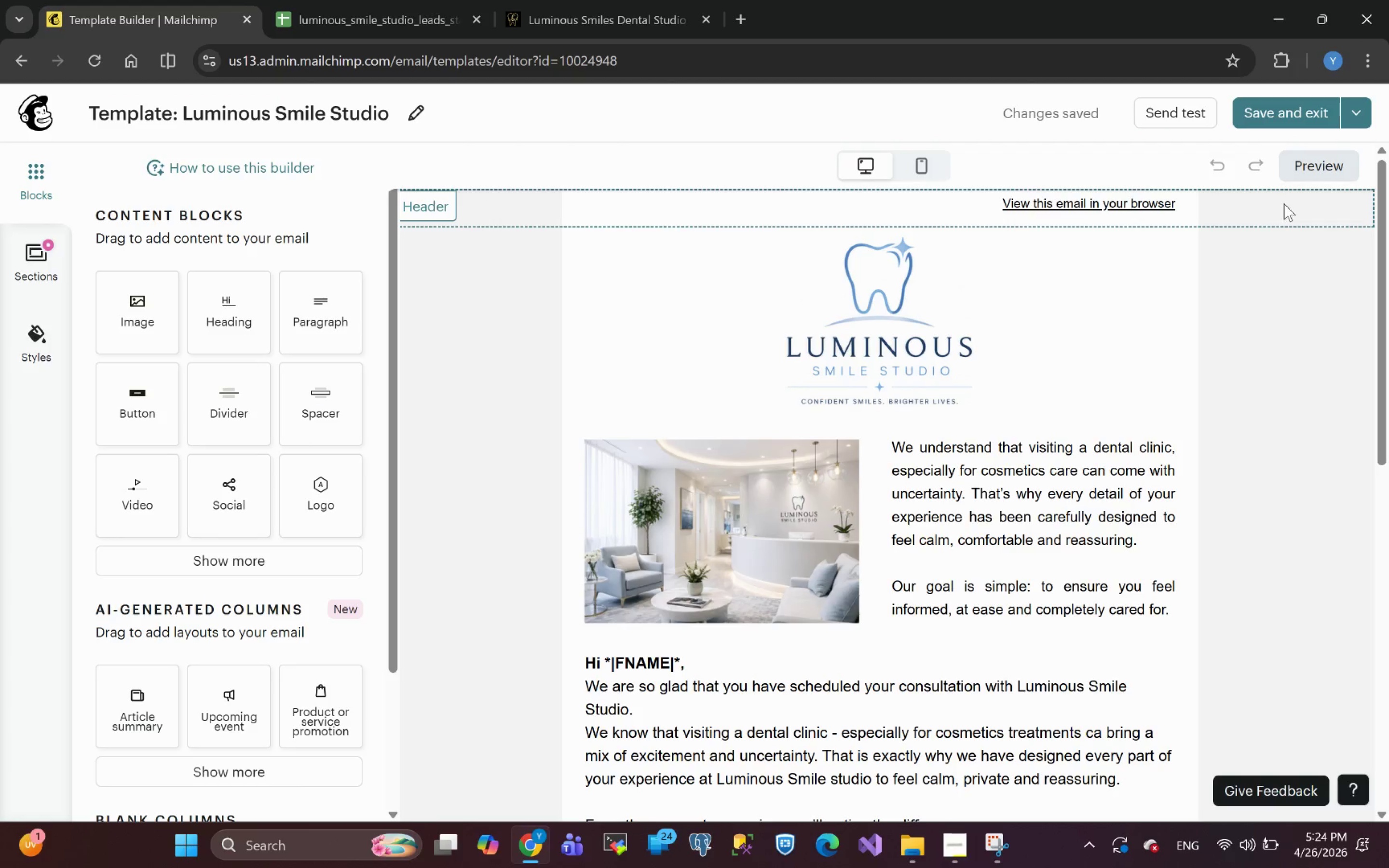 
left_click([1287, 106])
 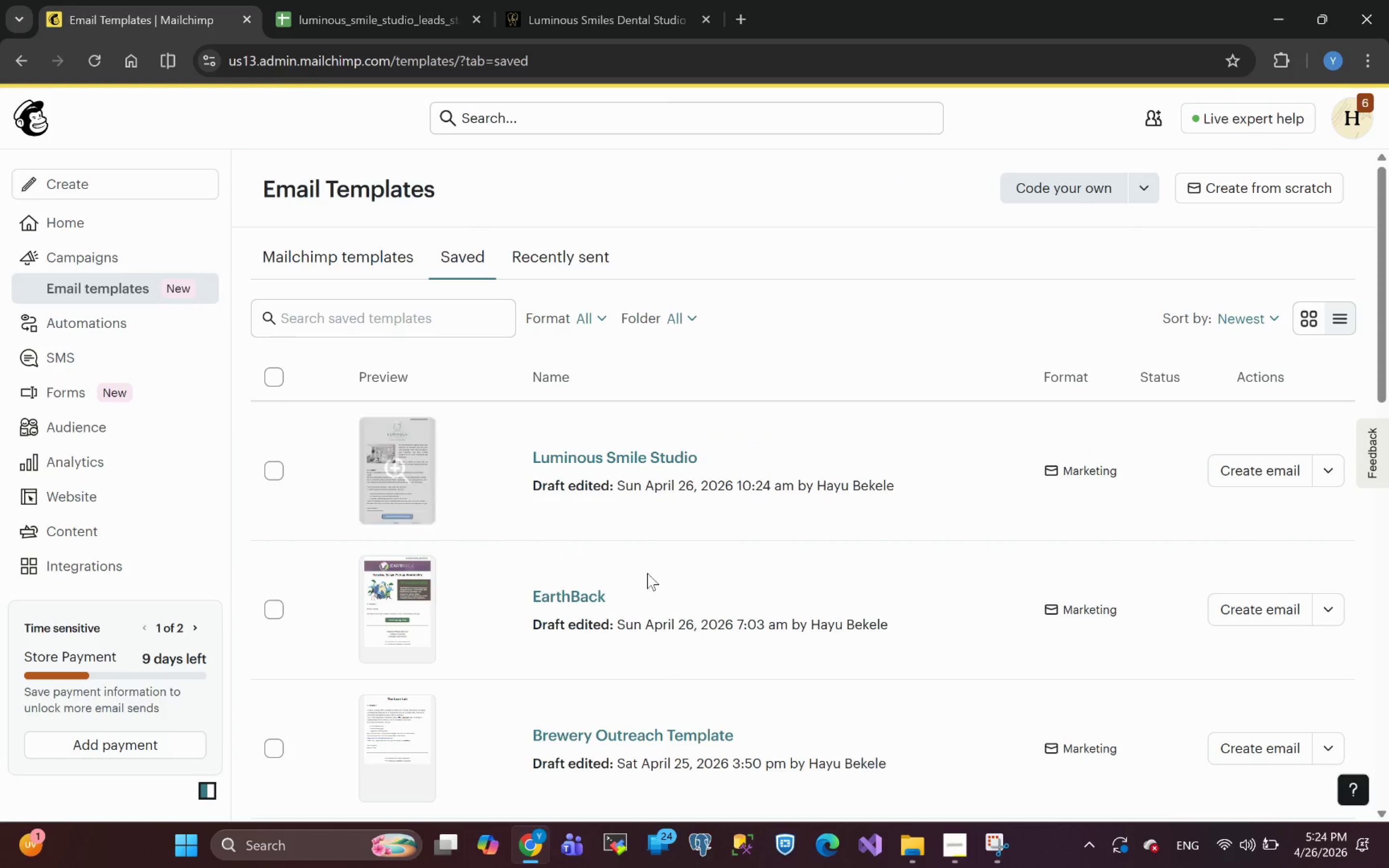 
wait(6.98)
 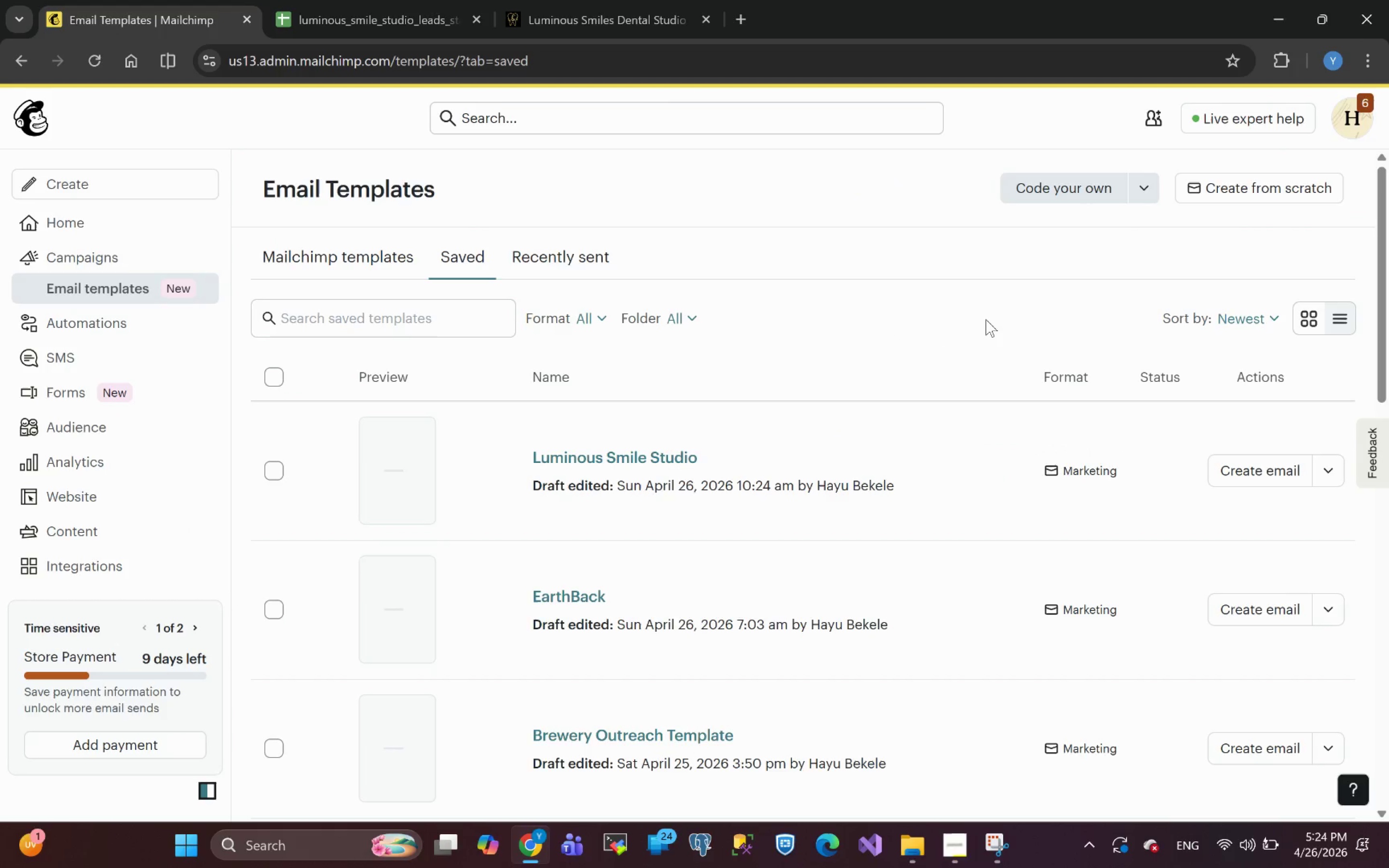 
left_click([960, 850])